 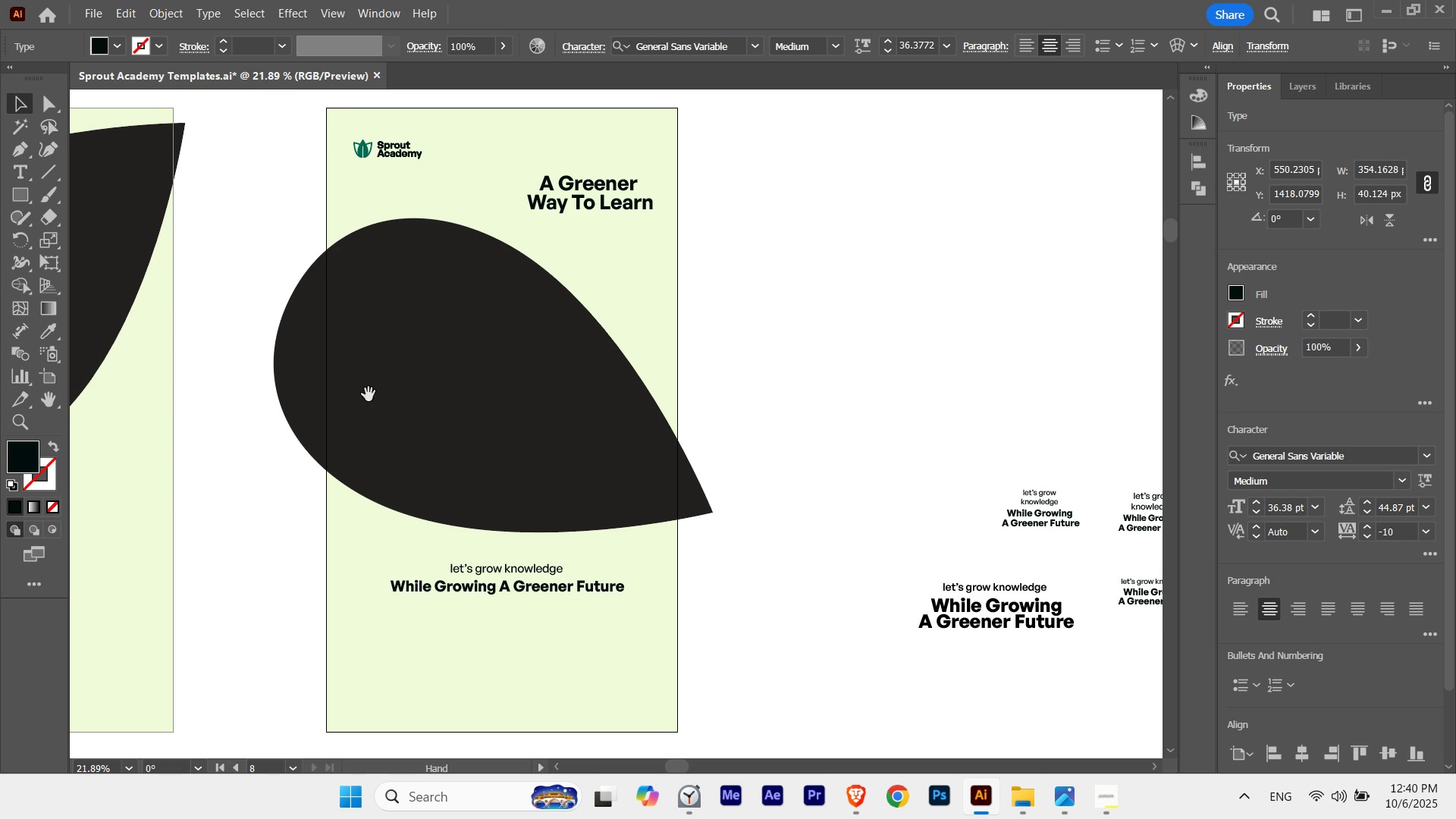 
key(Space)
 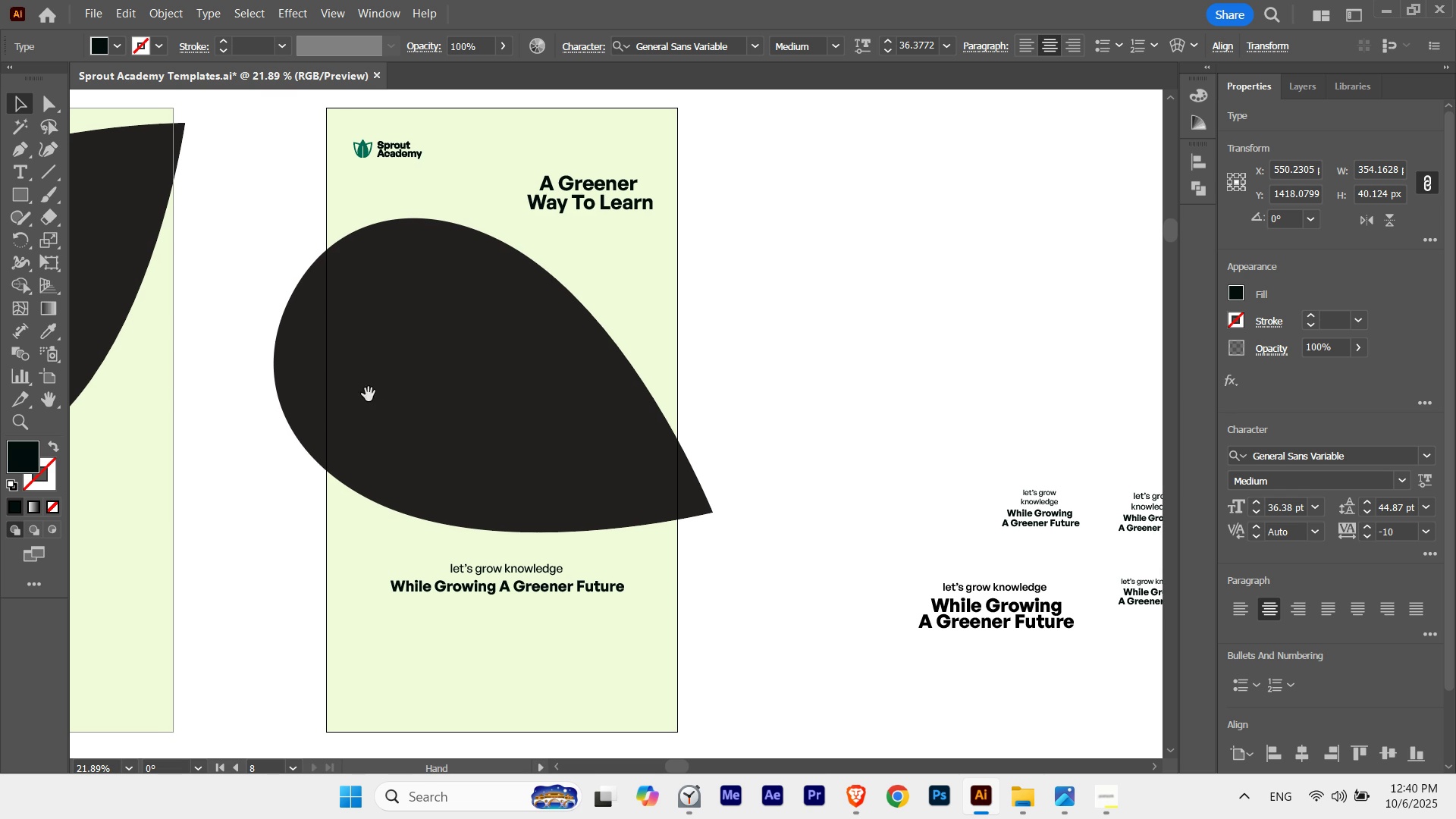 
key(Space)
 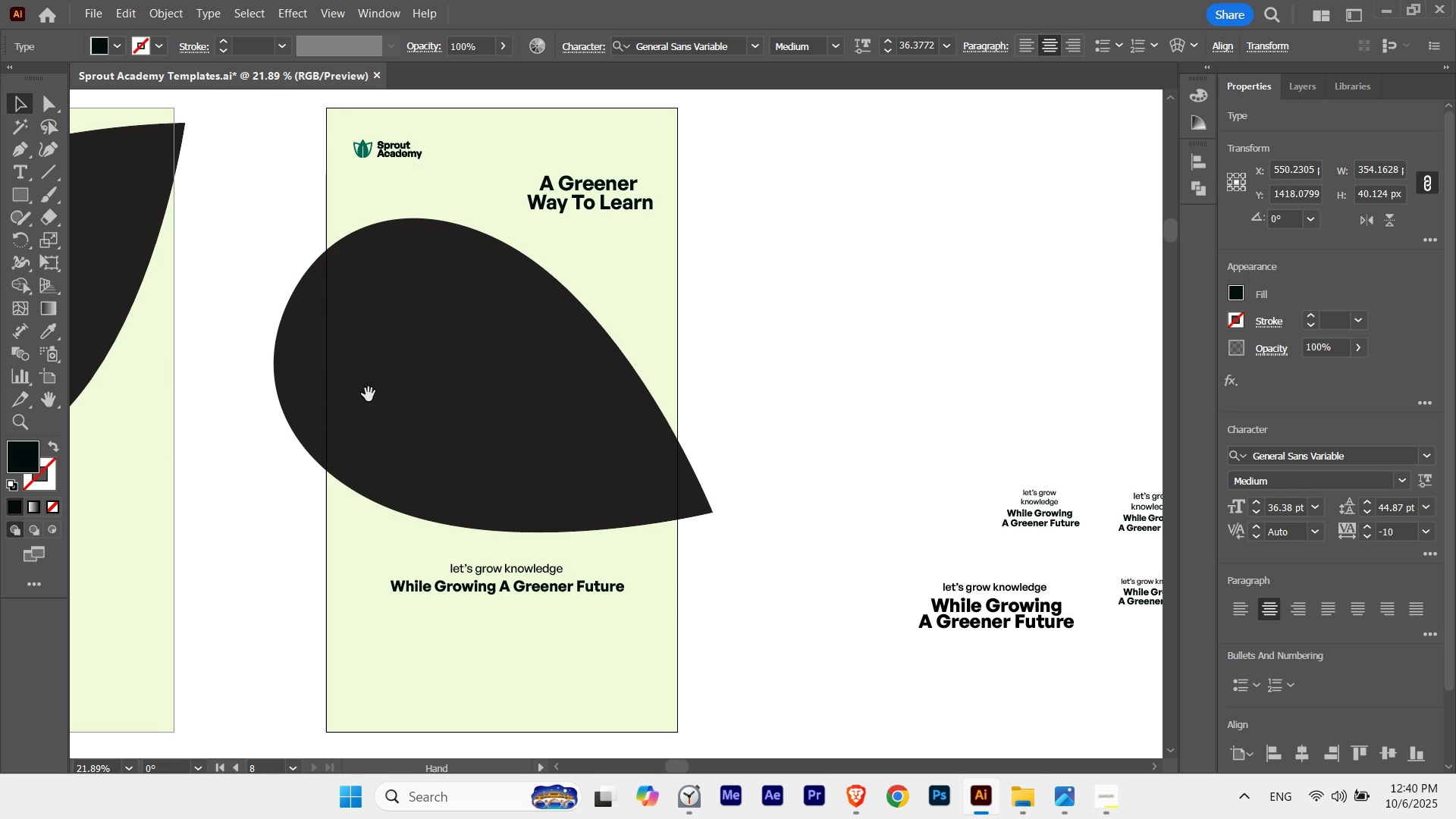 
key(Space)
 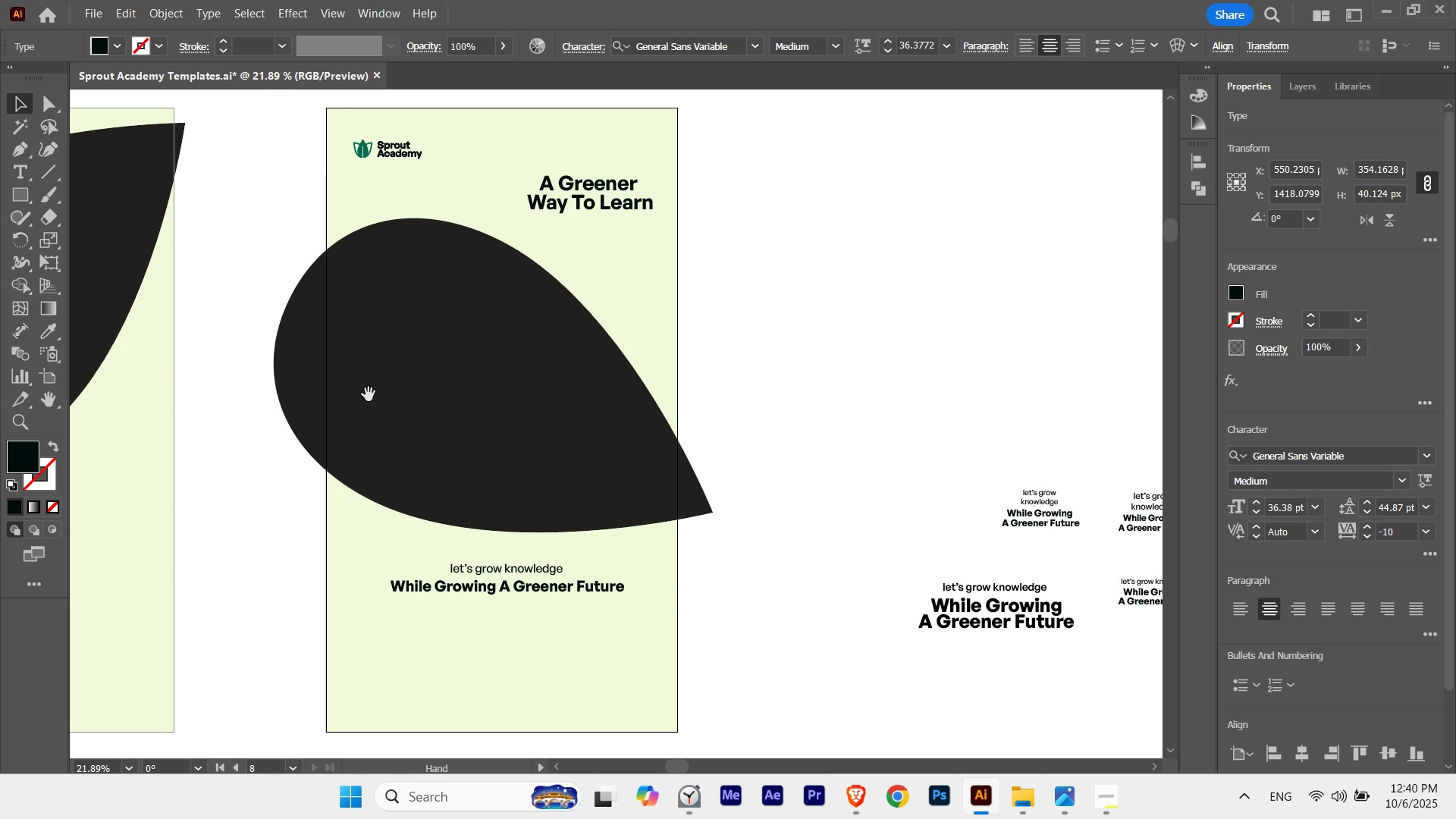 
key(Space)
 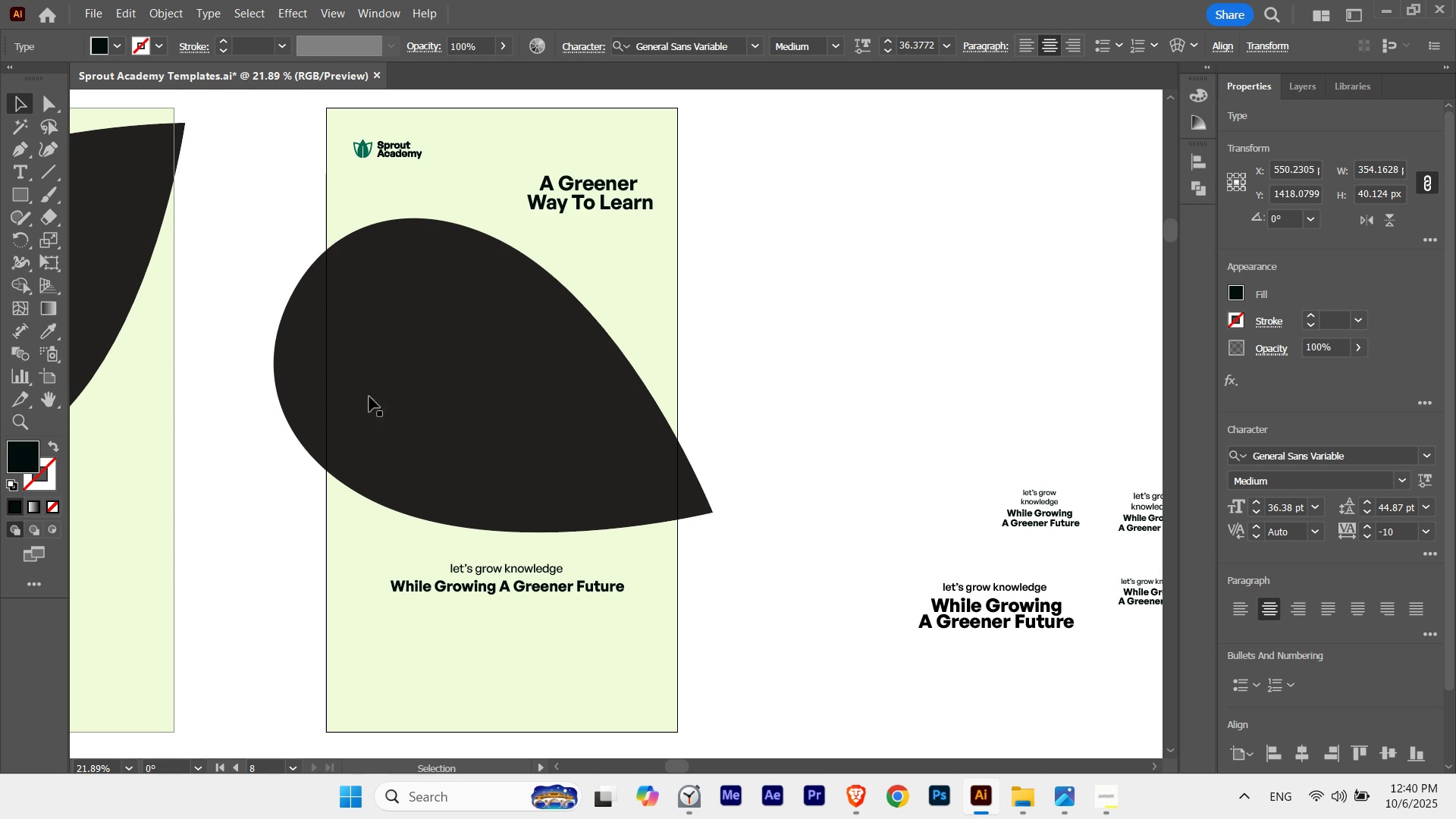 
key(Space)
 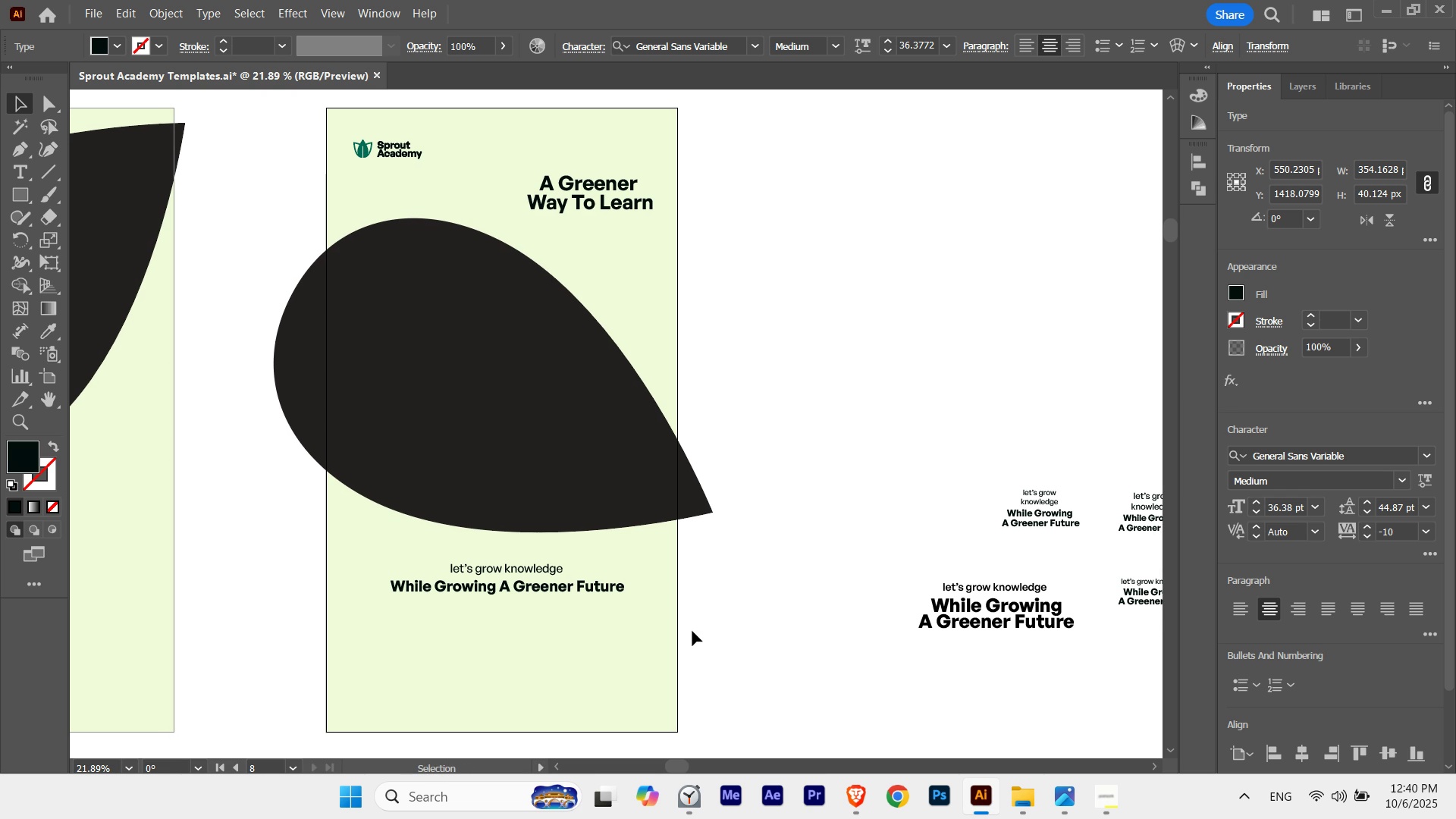 
key(V)